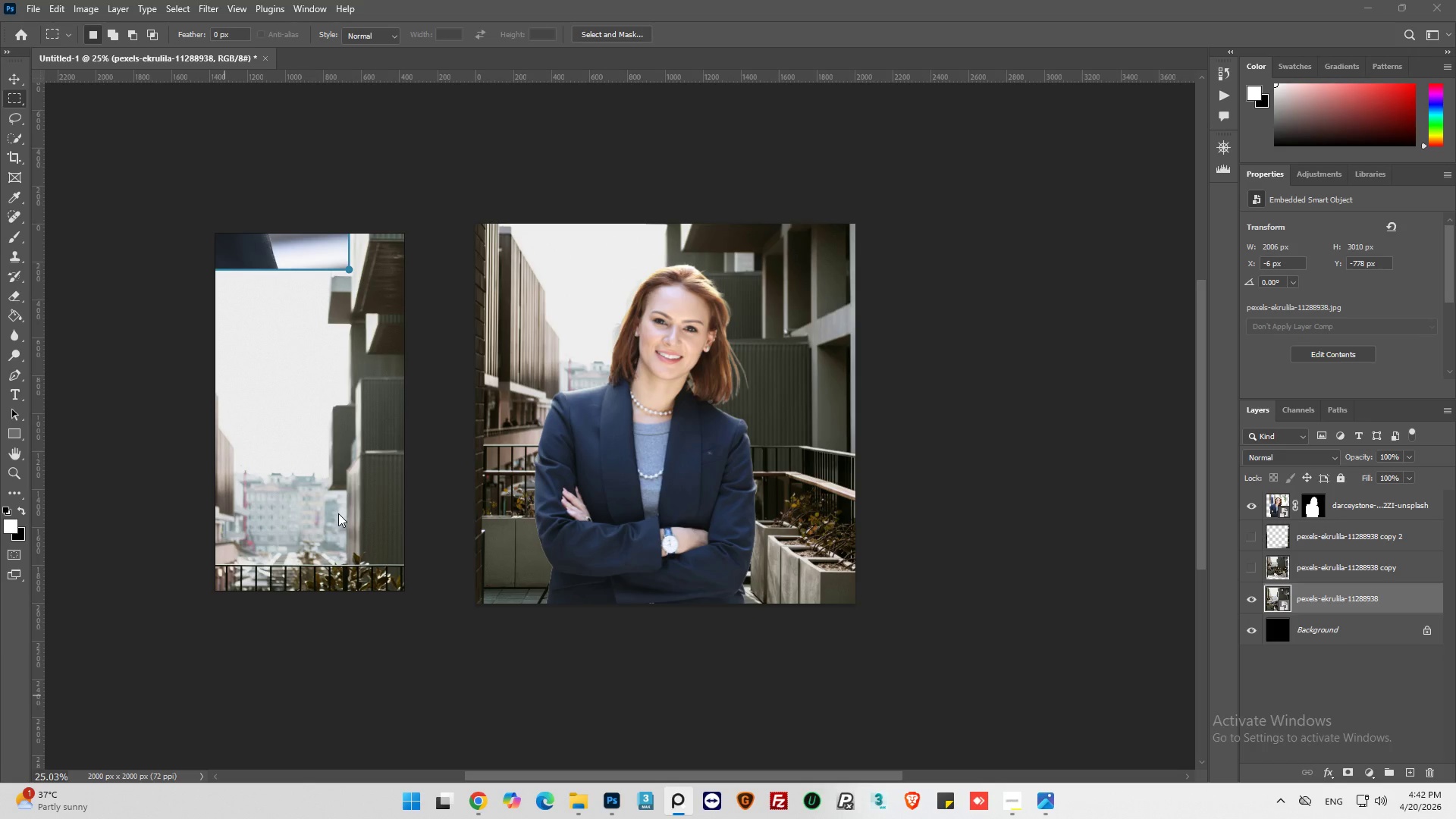 
wait(17.92)
 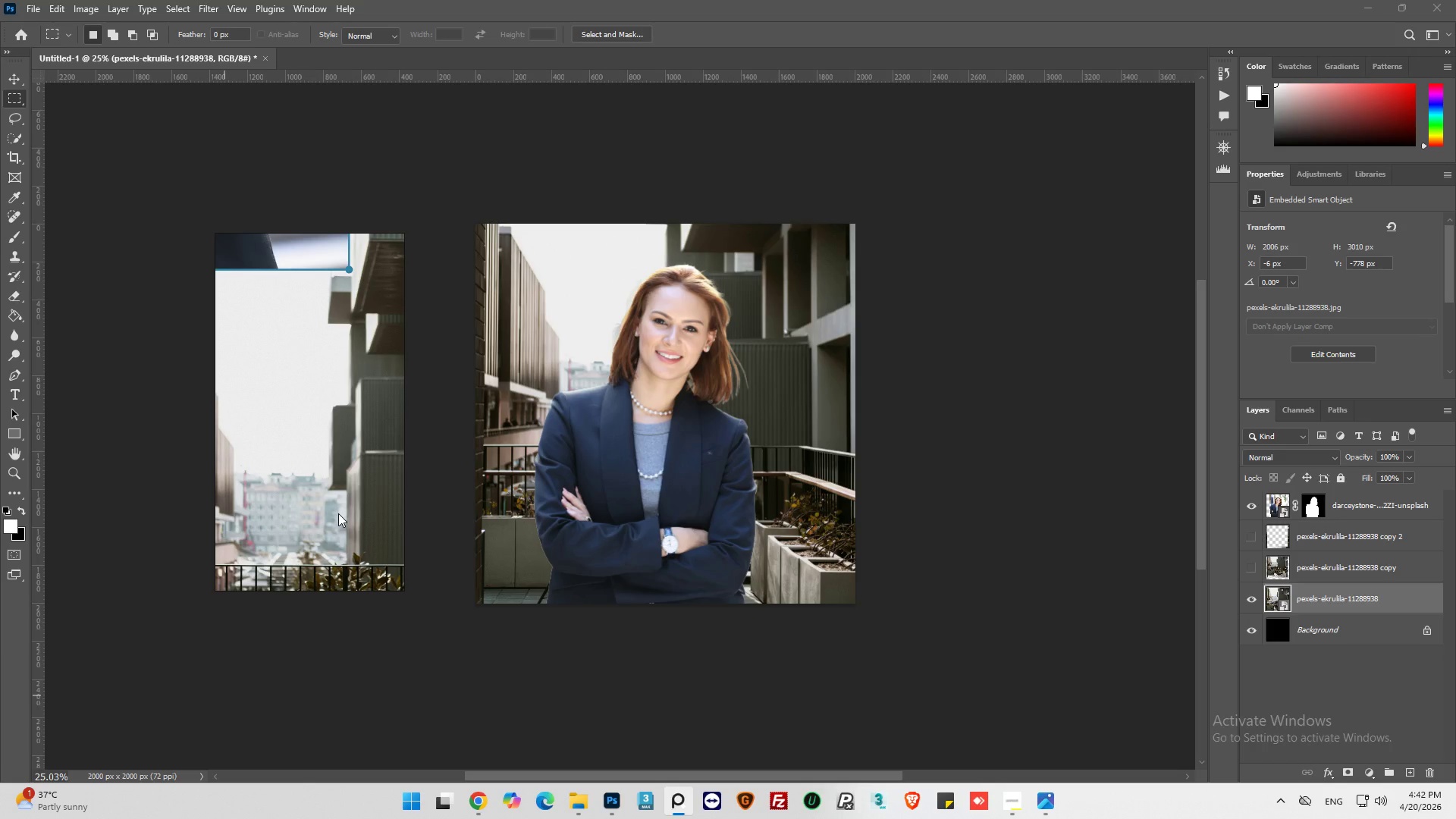 
scroll: coordinate [318, 491], scroll_direction: up, amount: 2.0
 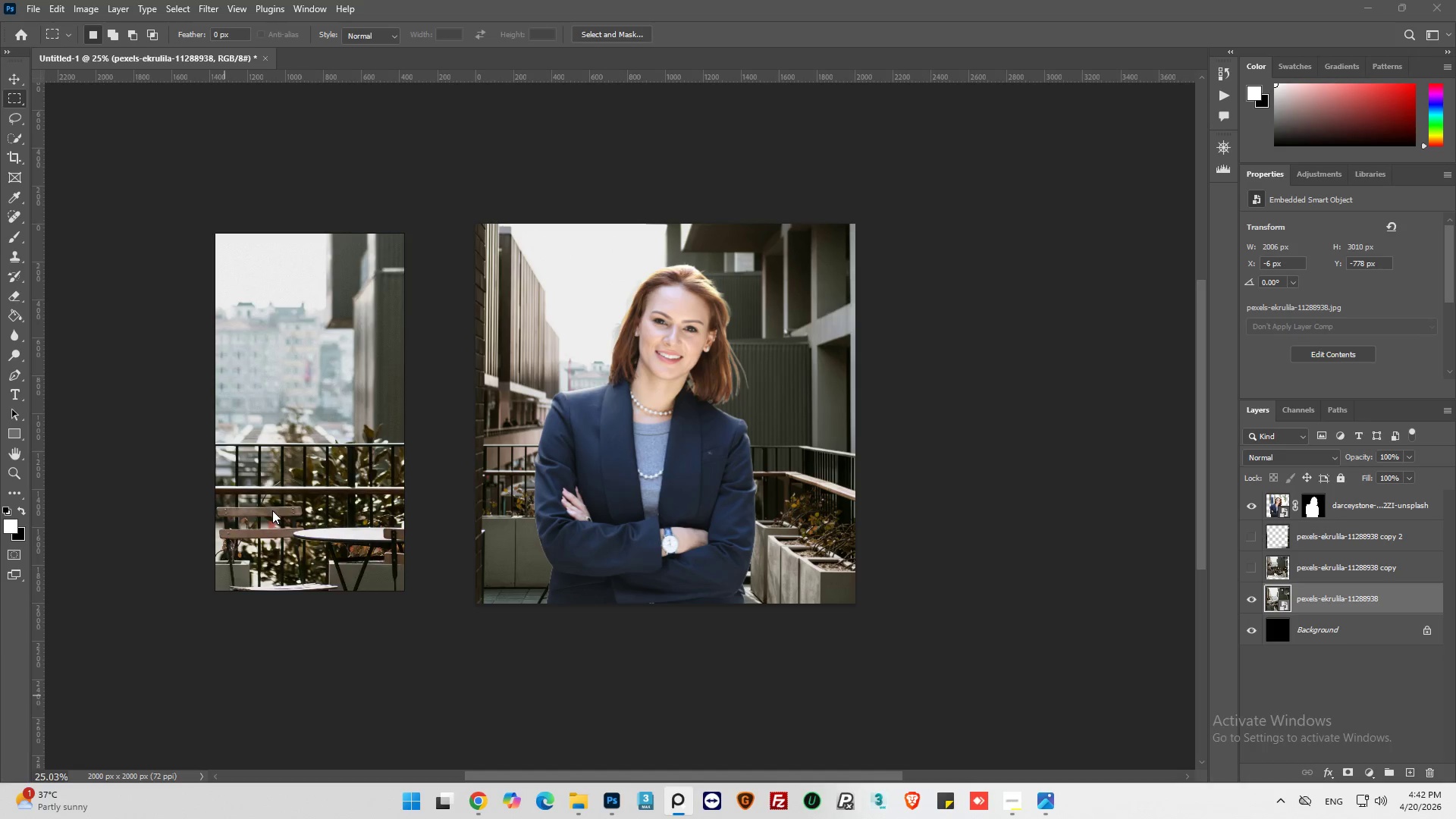 
scroll: coordinate [284, 506], scroll_direction: down, amount: 4.0
 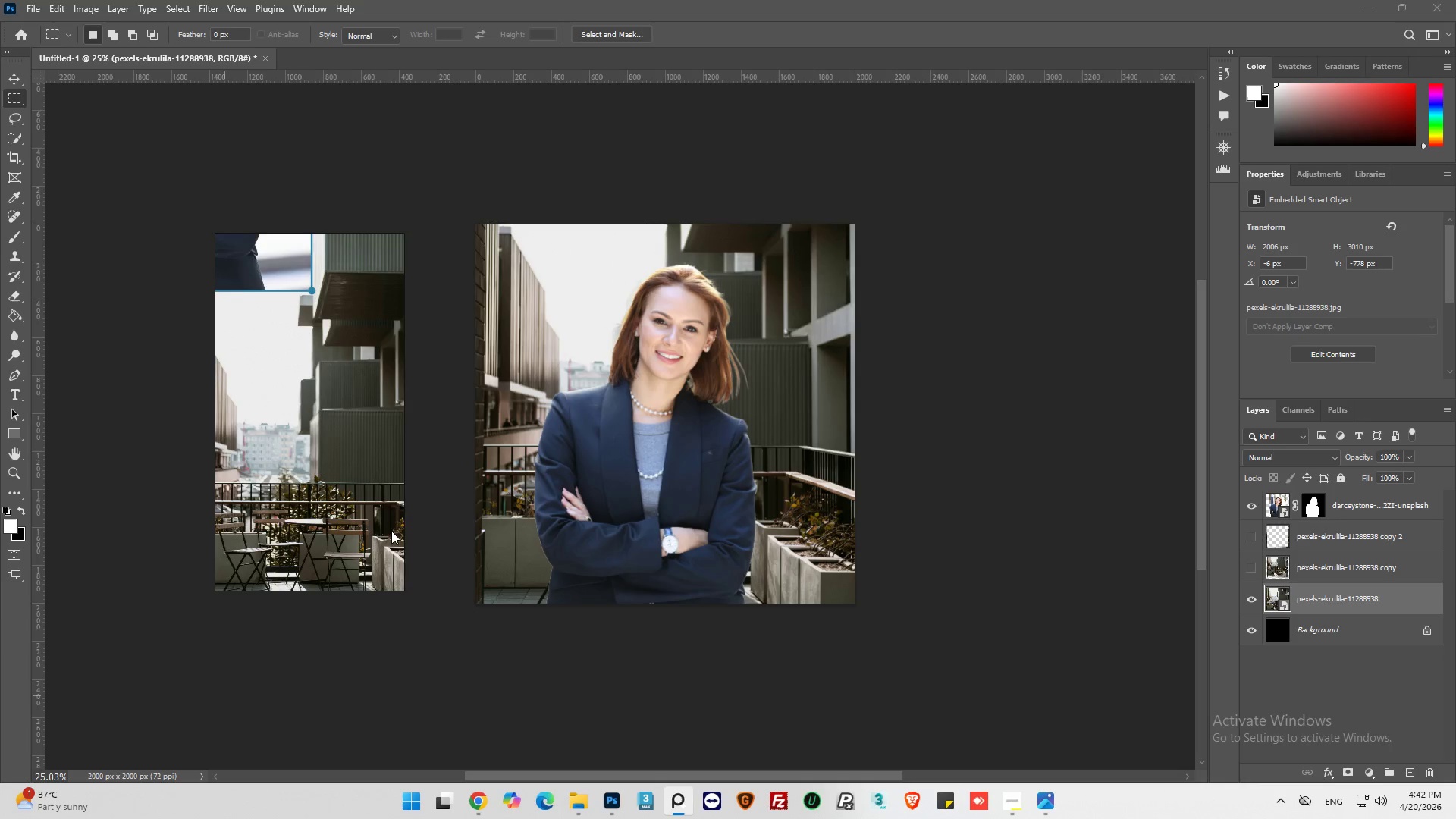 
wait(7.66)
 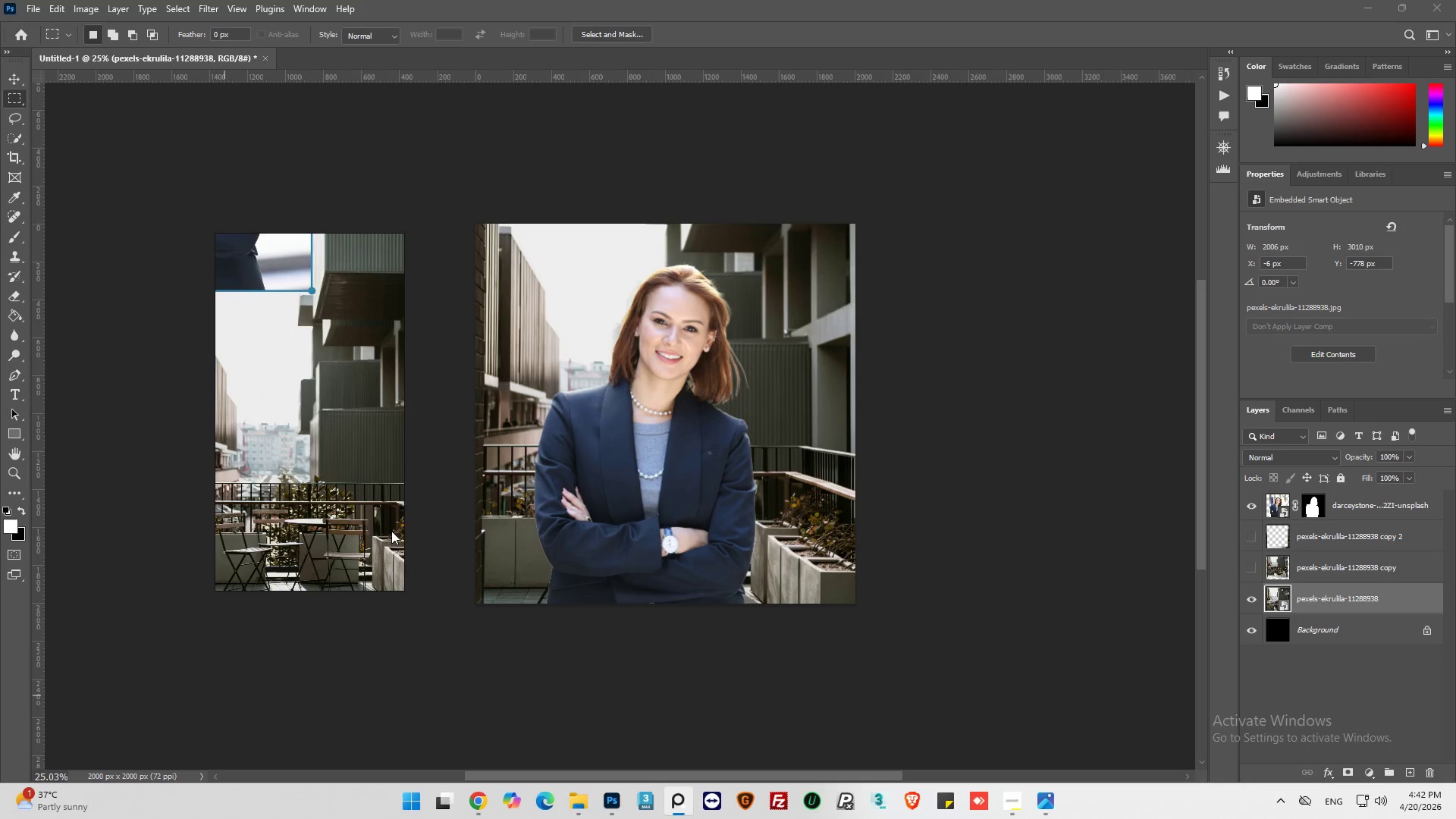 
scroll: coordinate [350, 549], scroll_direction: down, amount: 3.0
 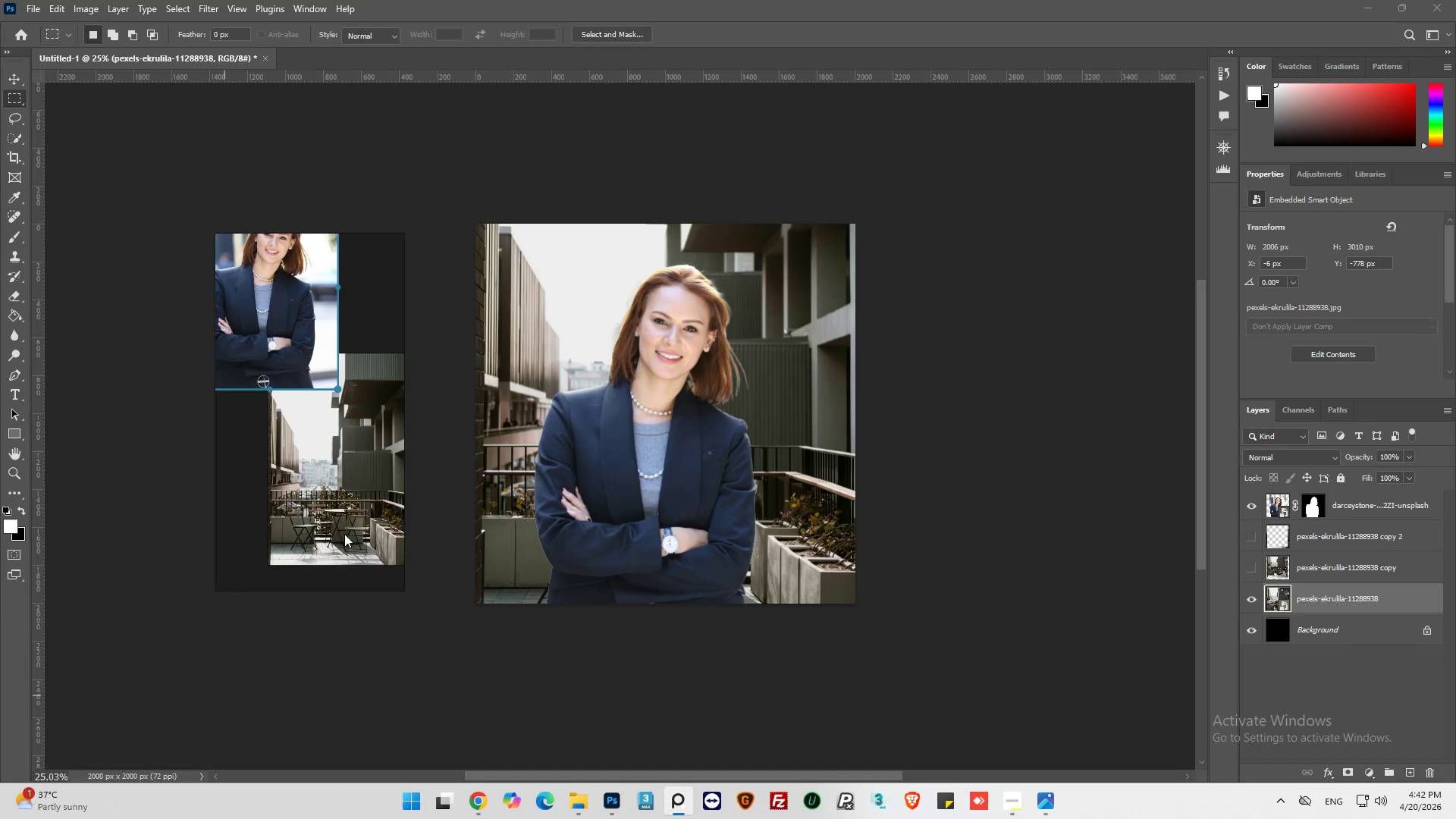 
scroll: coordinate [291, 537], scroll_direction: up, amount: 4.0
 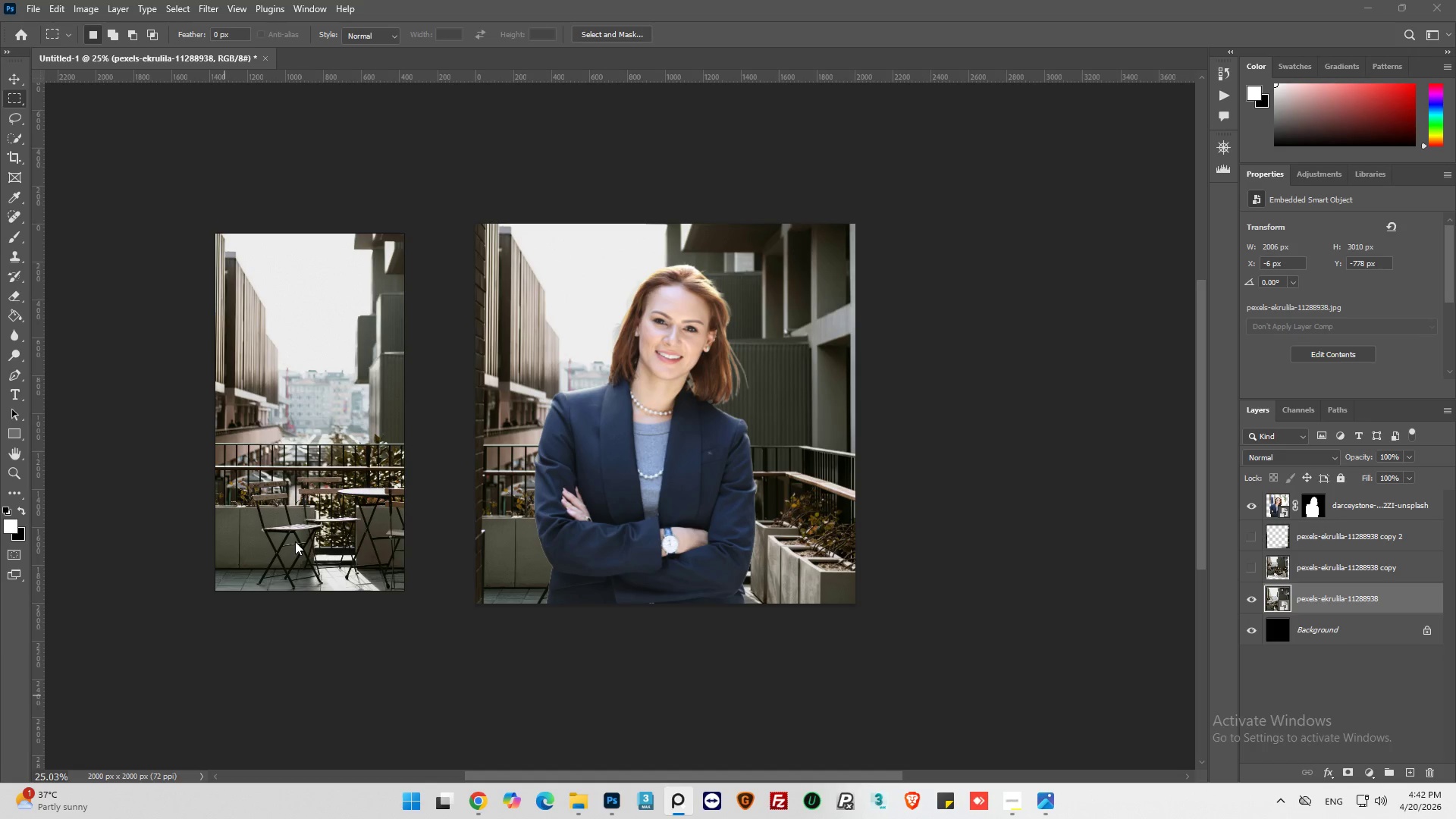 
scroll: coordinate [293, 542], scroll_direction: down, amount: 2.0
 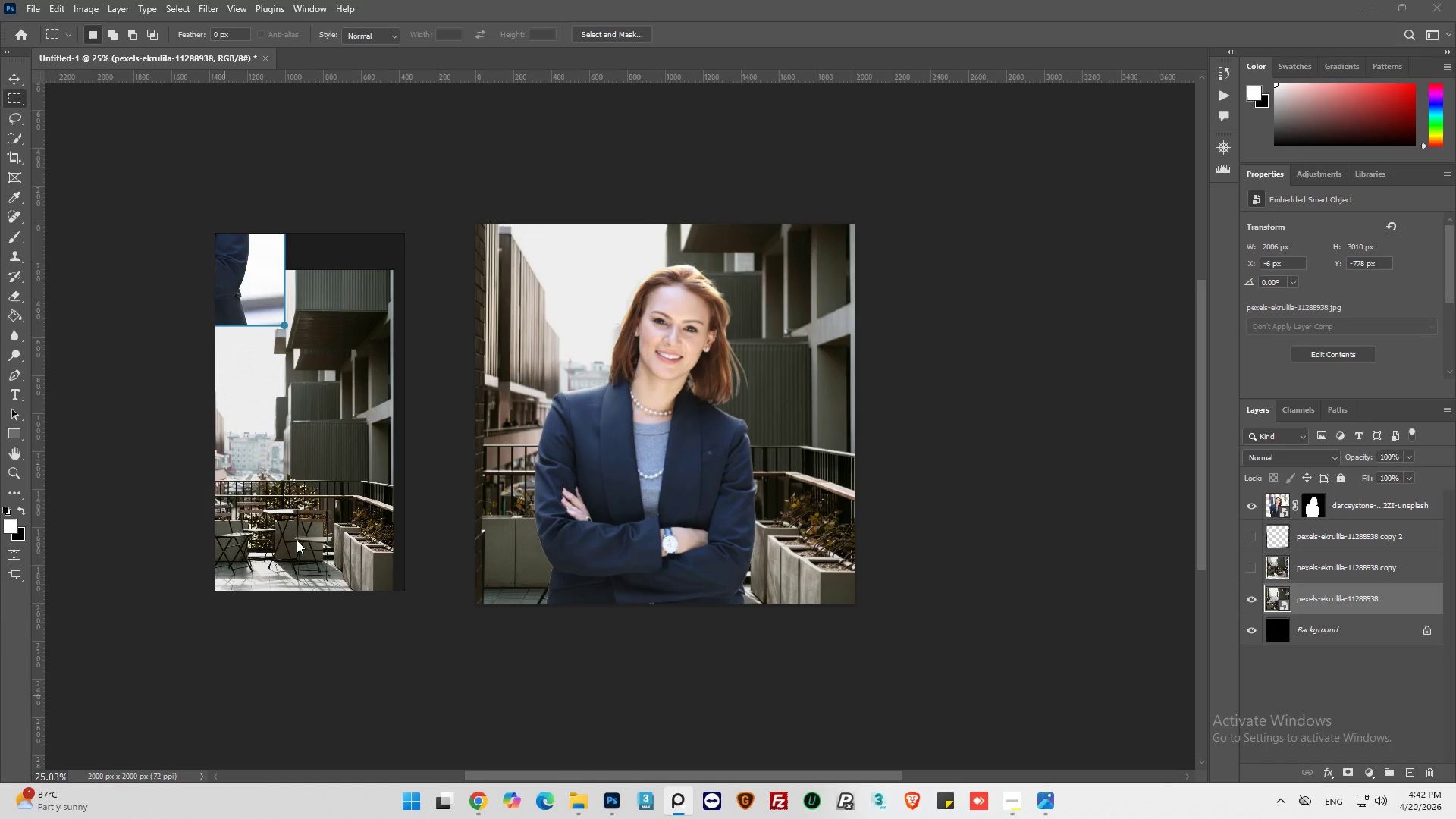 
scroll: coordinate [288, 524], scroll_direction: up, amount: 4.0
 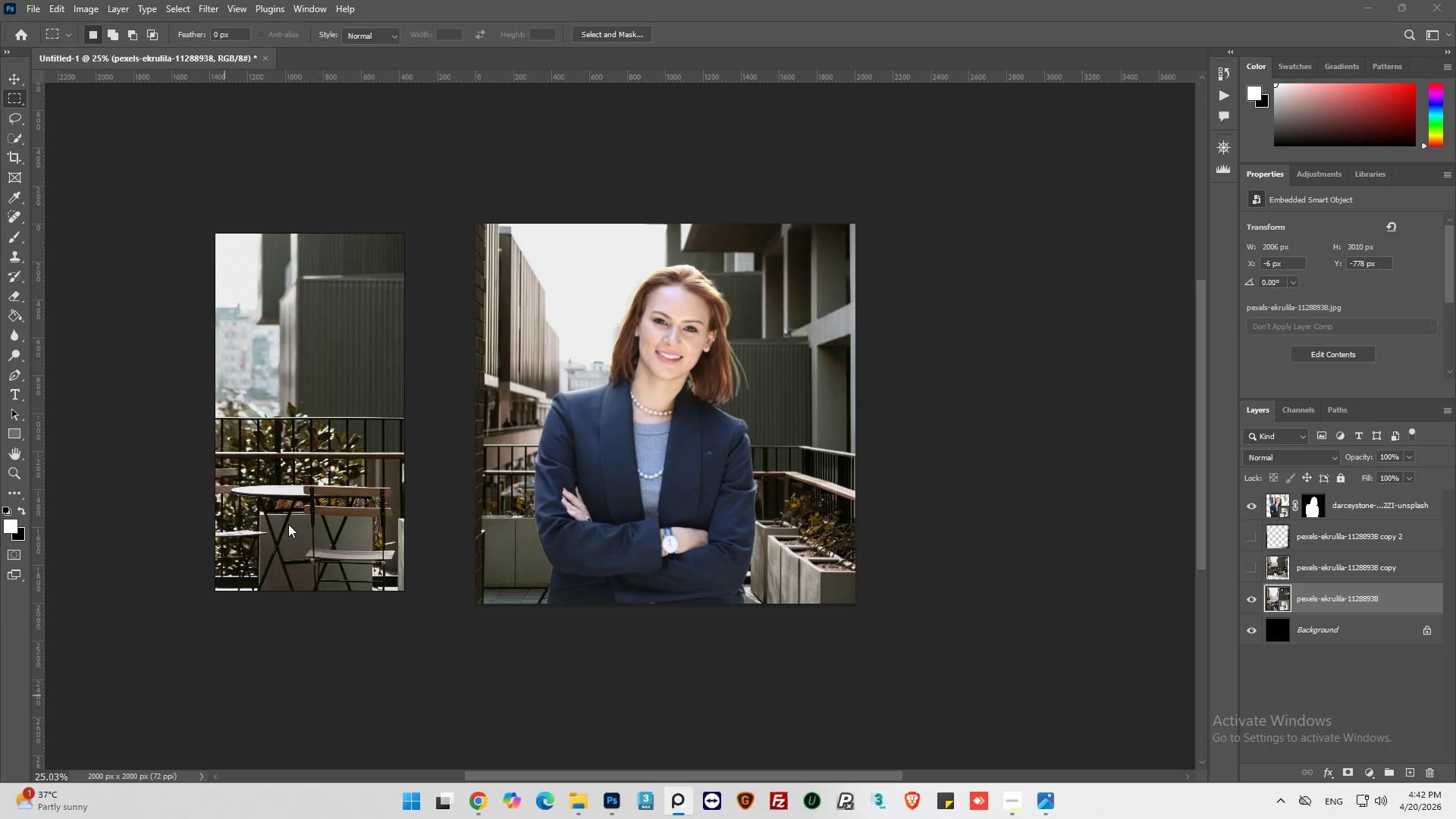 
scroll: coordinate [288, 524], scroll_direction: down, amount: 2.0
 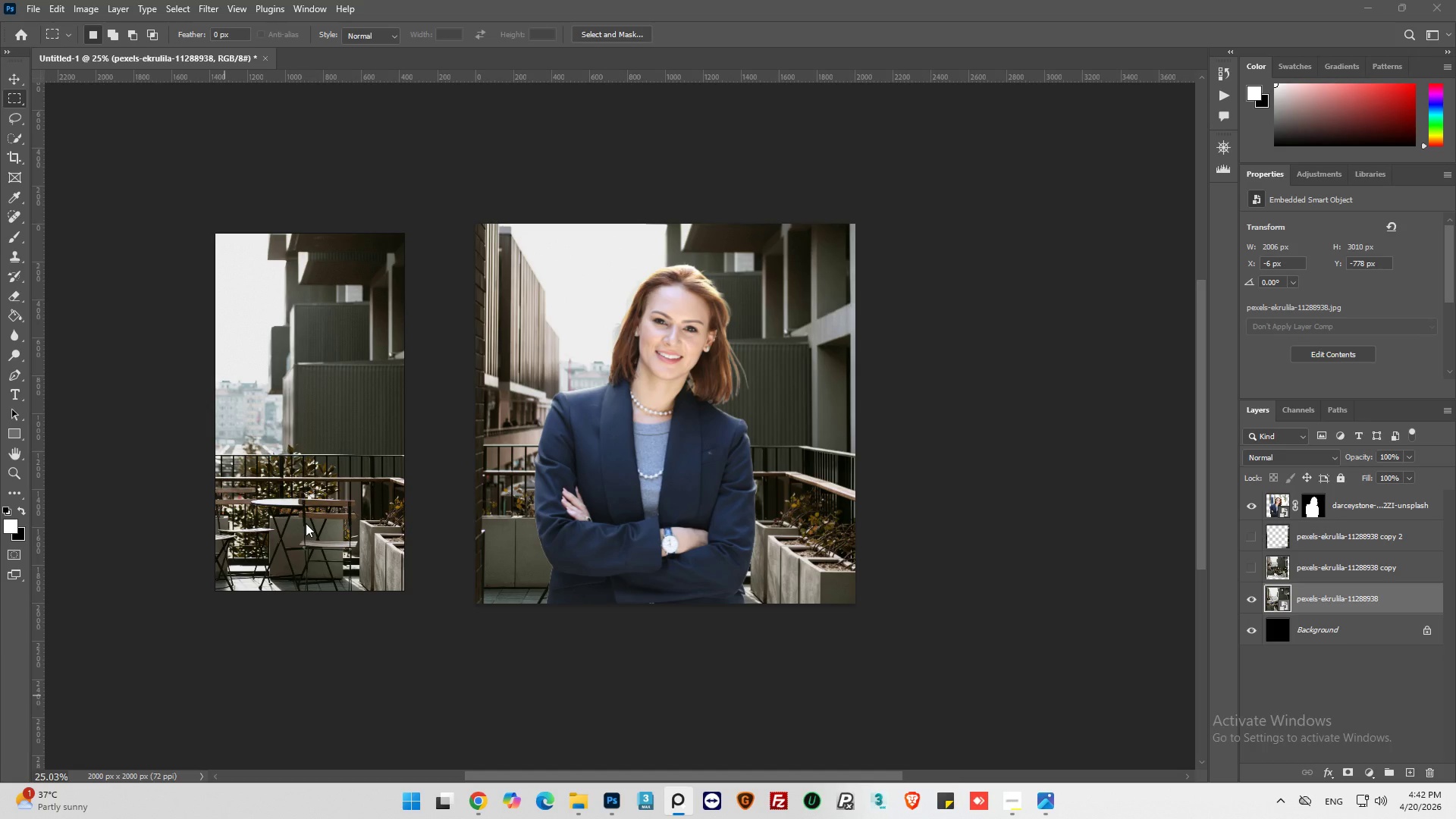 
wait(5.18)
 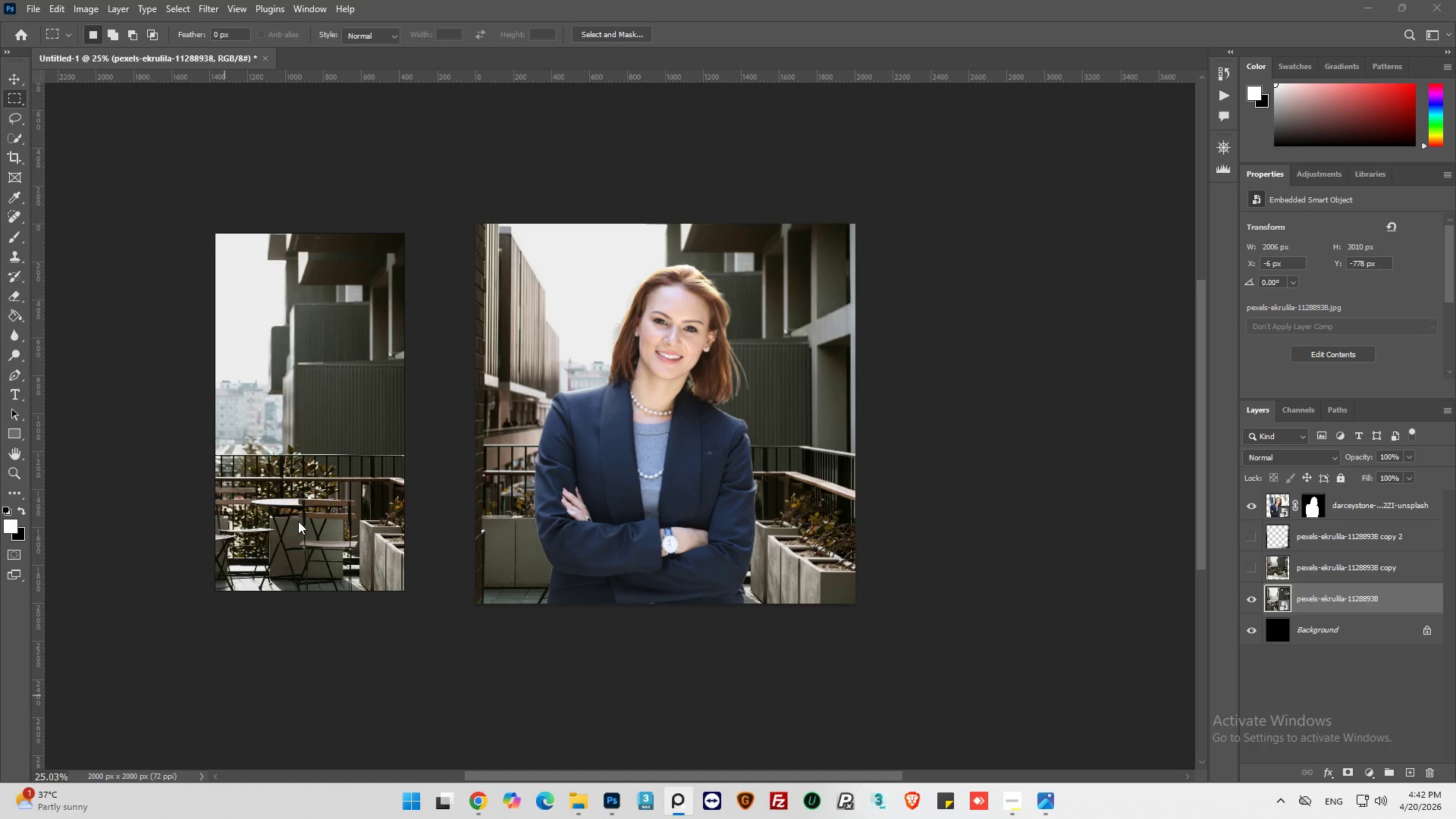 
scroll: coordinate [306, 523], scroll_direction: down, amount: 3.0
 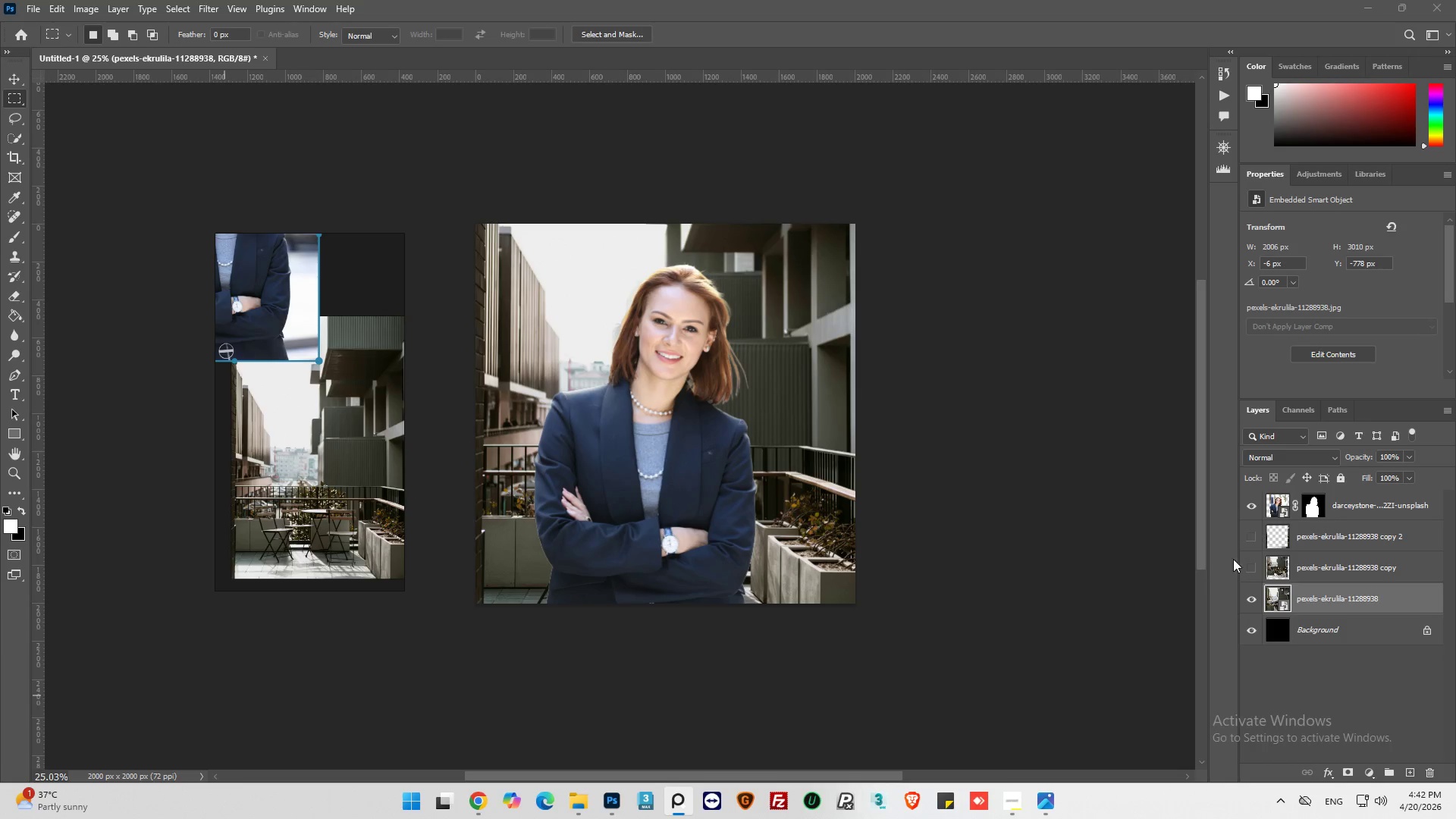 
hold_key(key=AltLeft, duration=0.61)
 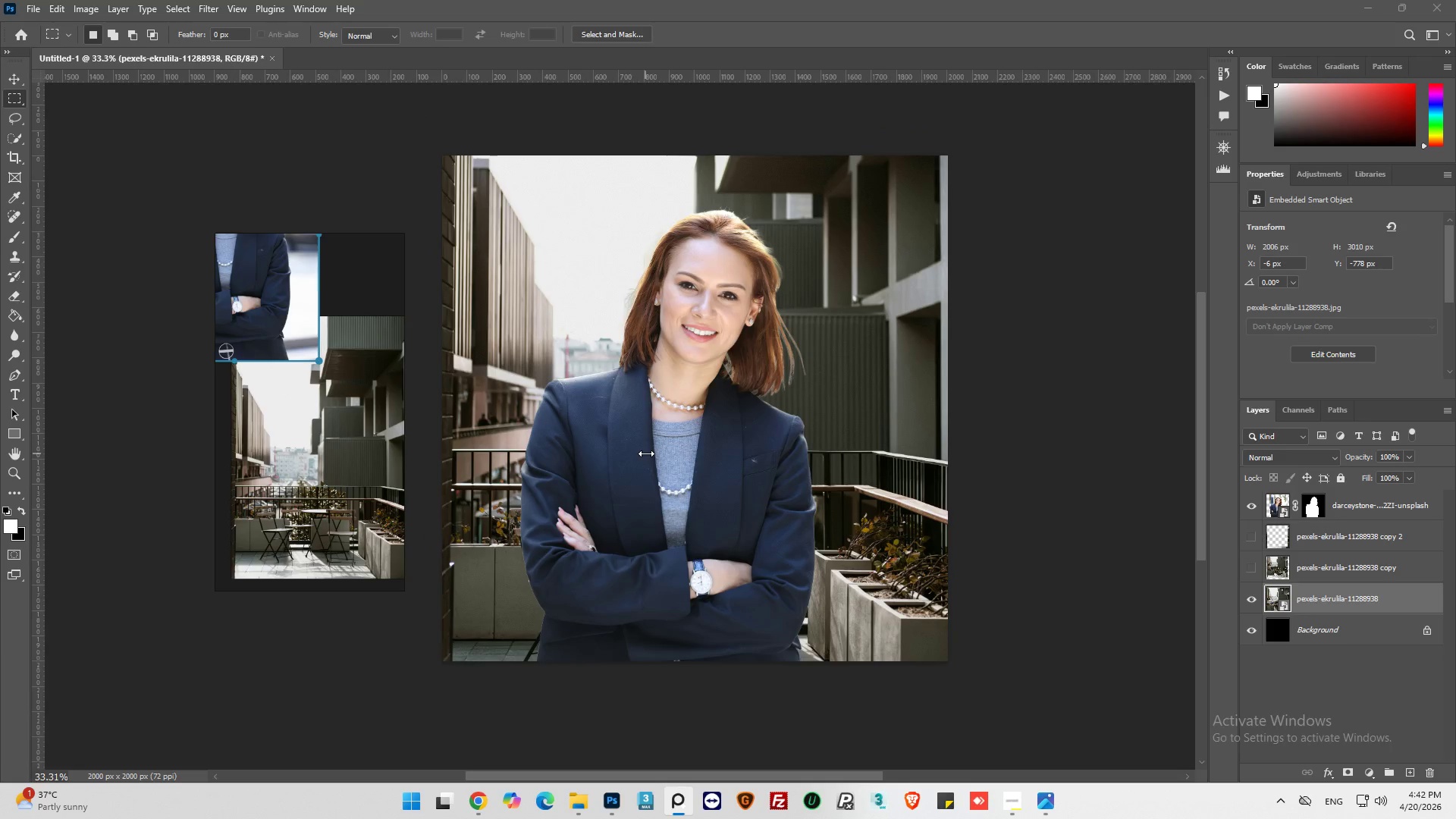 
hold_key(key=AltLeft, duration=0.33)
 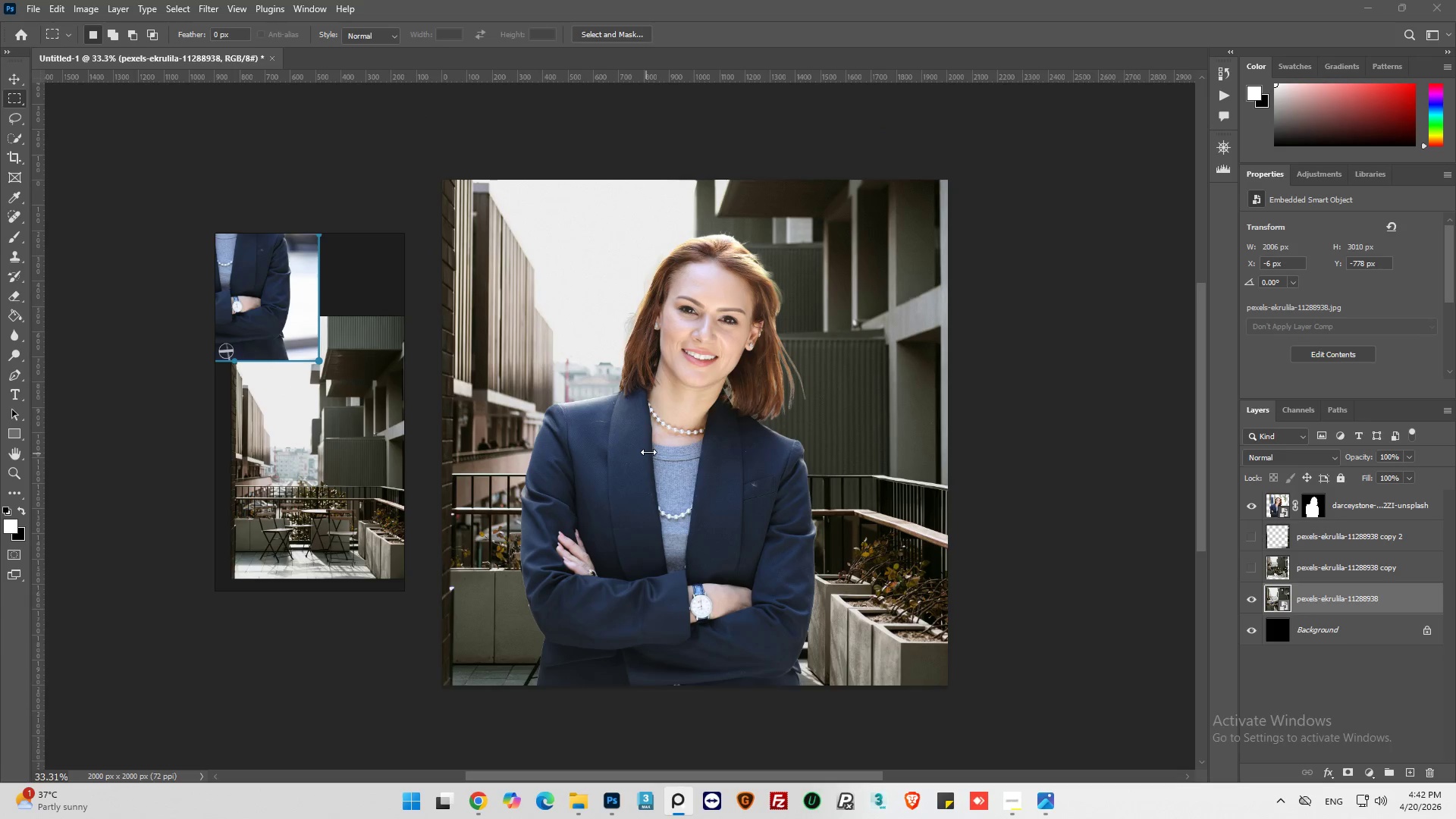 
scroll: coordinate [605, 442], scroll_direction: up, amount: 5.0
 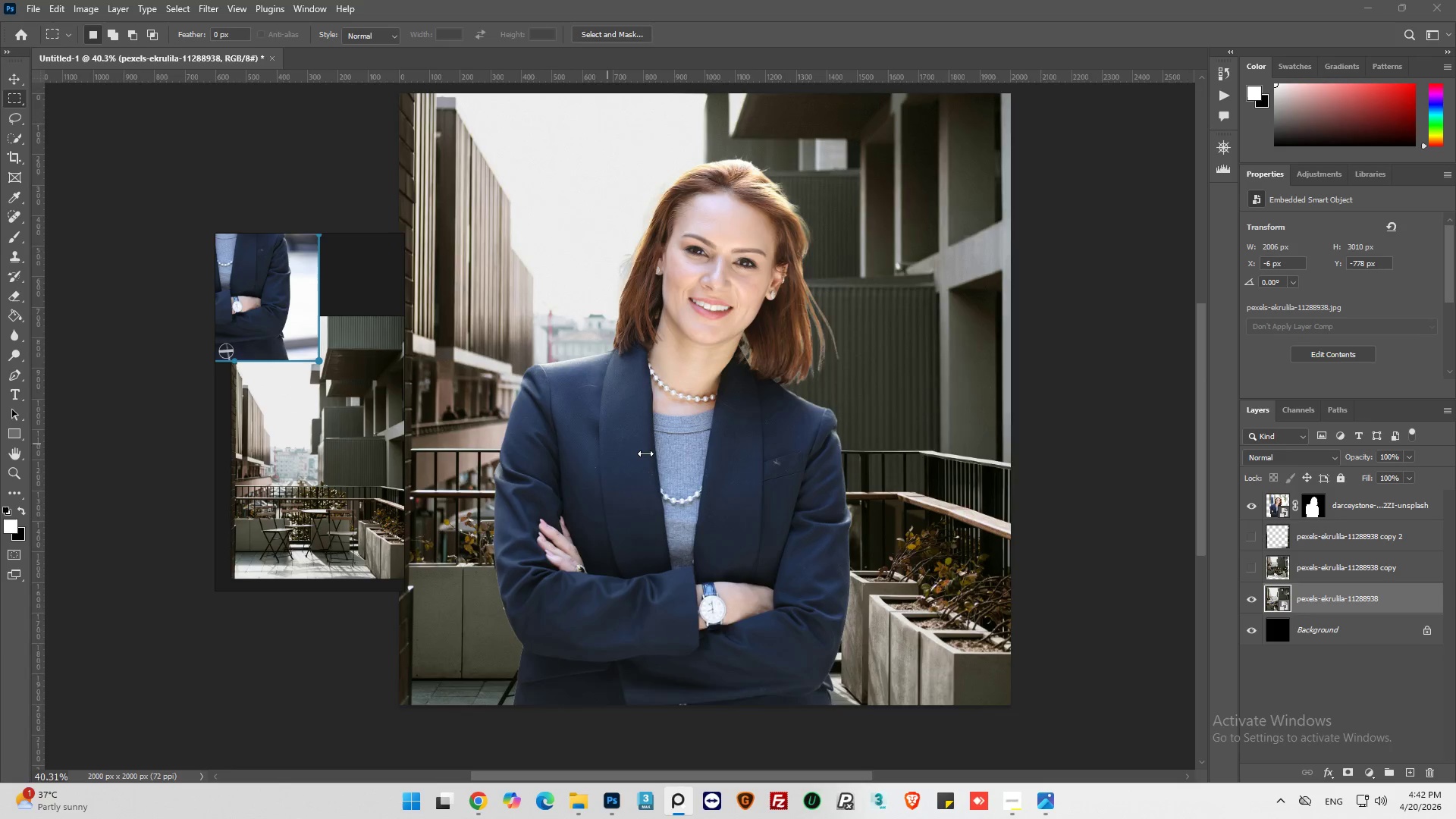 
scroll: coordinate [331, 478], scroll_direction: down, amount: 6.0
 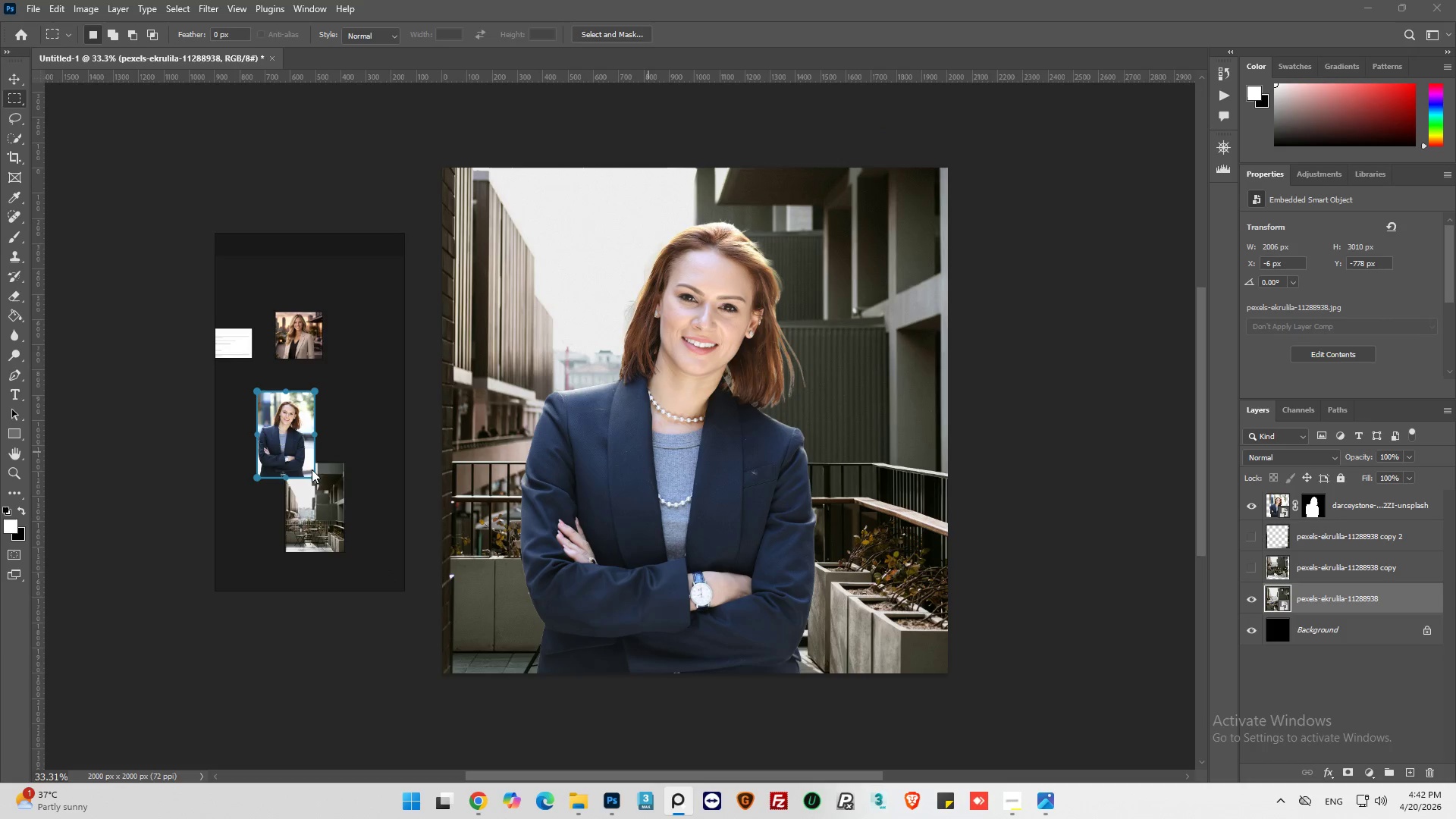 
scroll: coordinate [311, 467], scroll_direction: up, amount: 2.0
 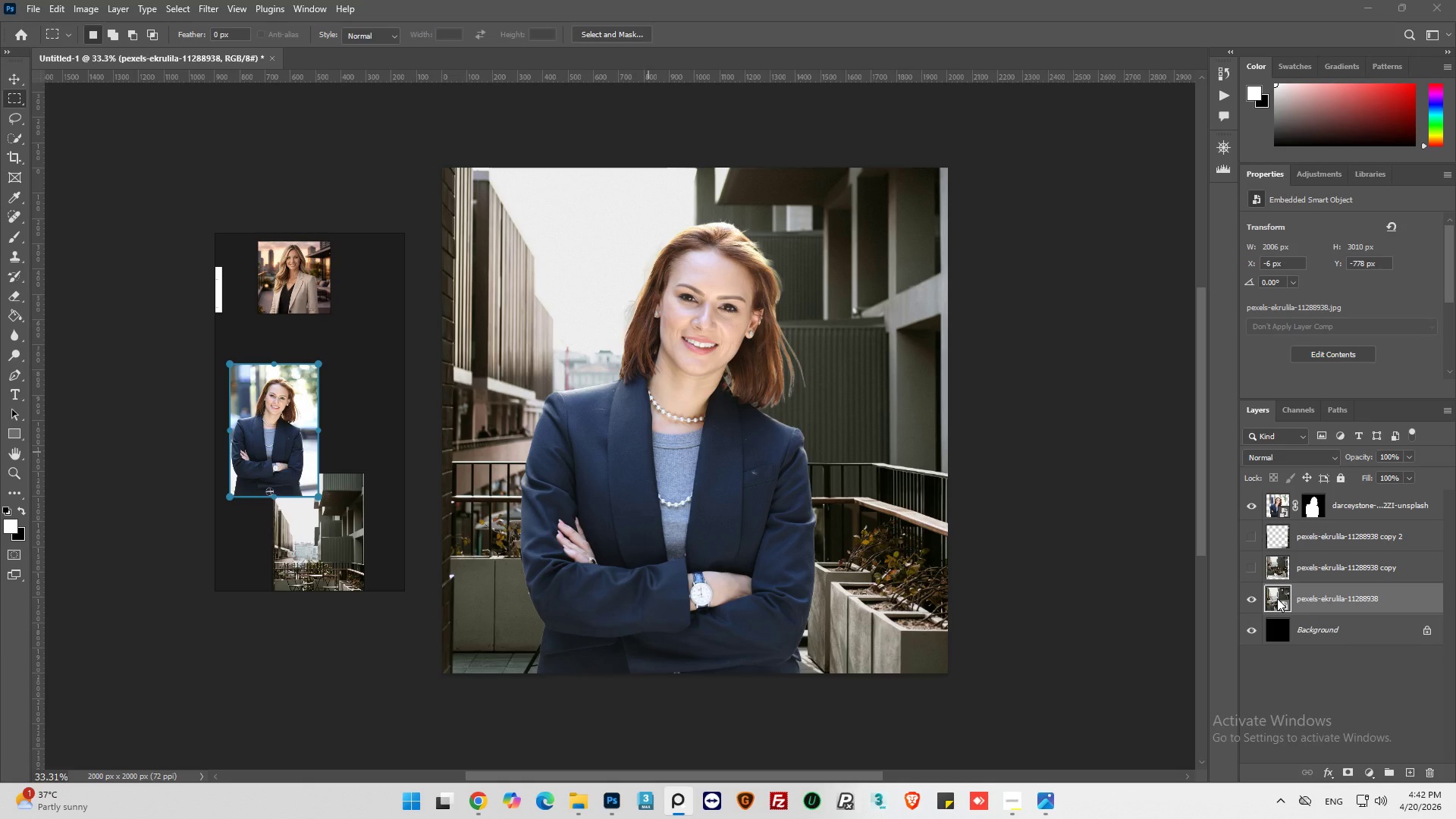 
wait(6.94)
 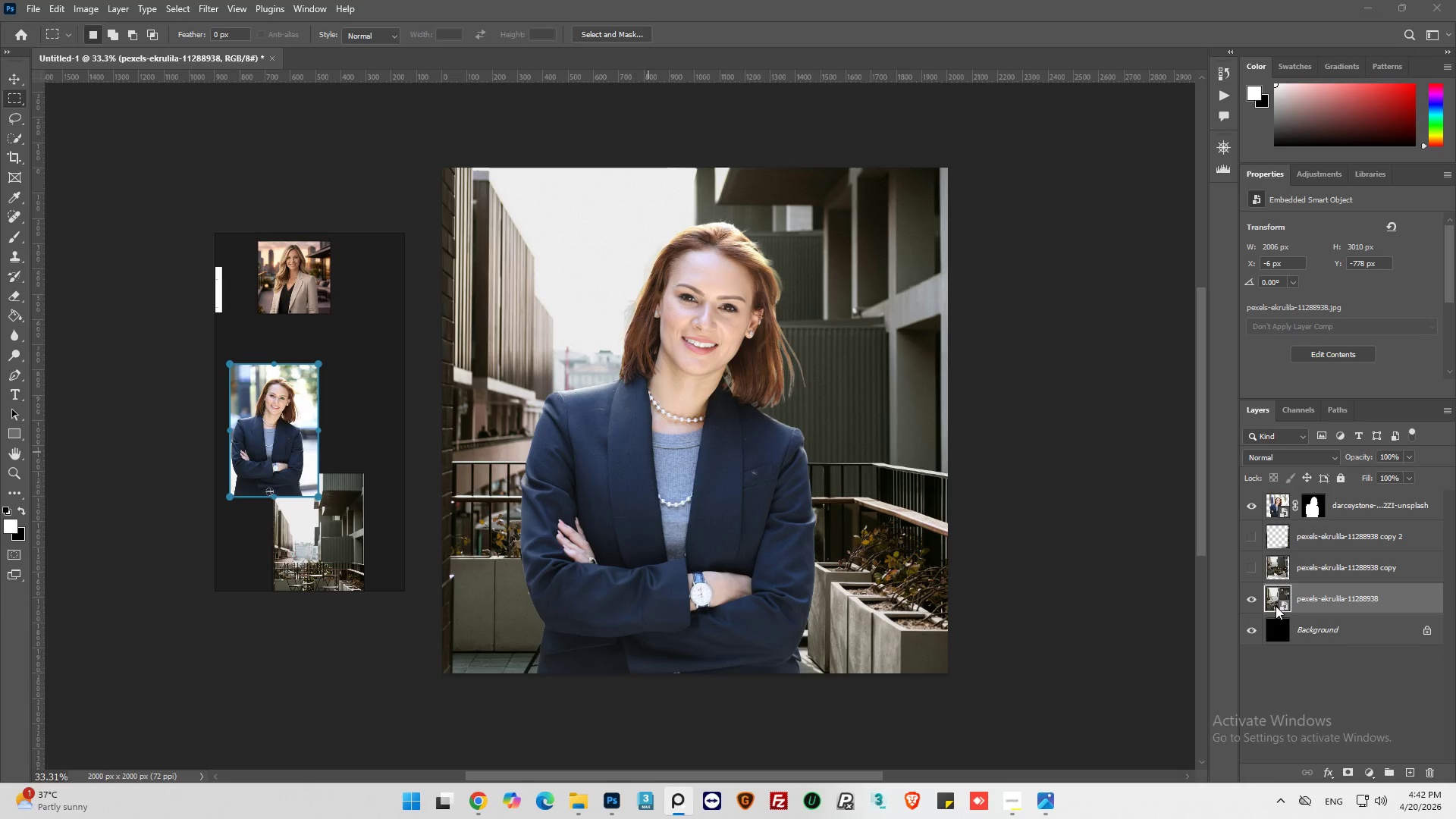 
left_click([1369, 774])
 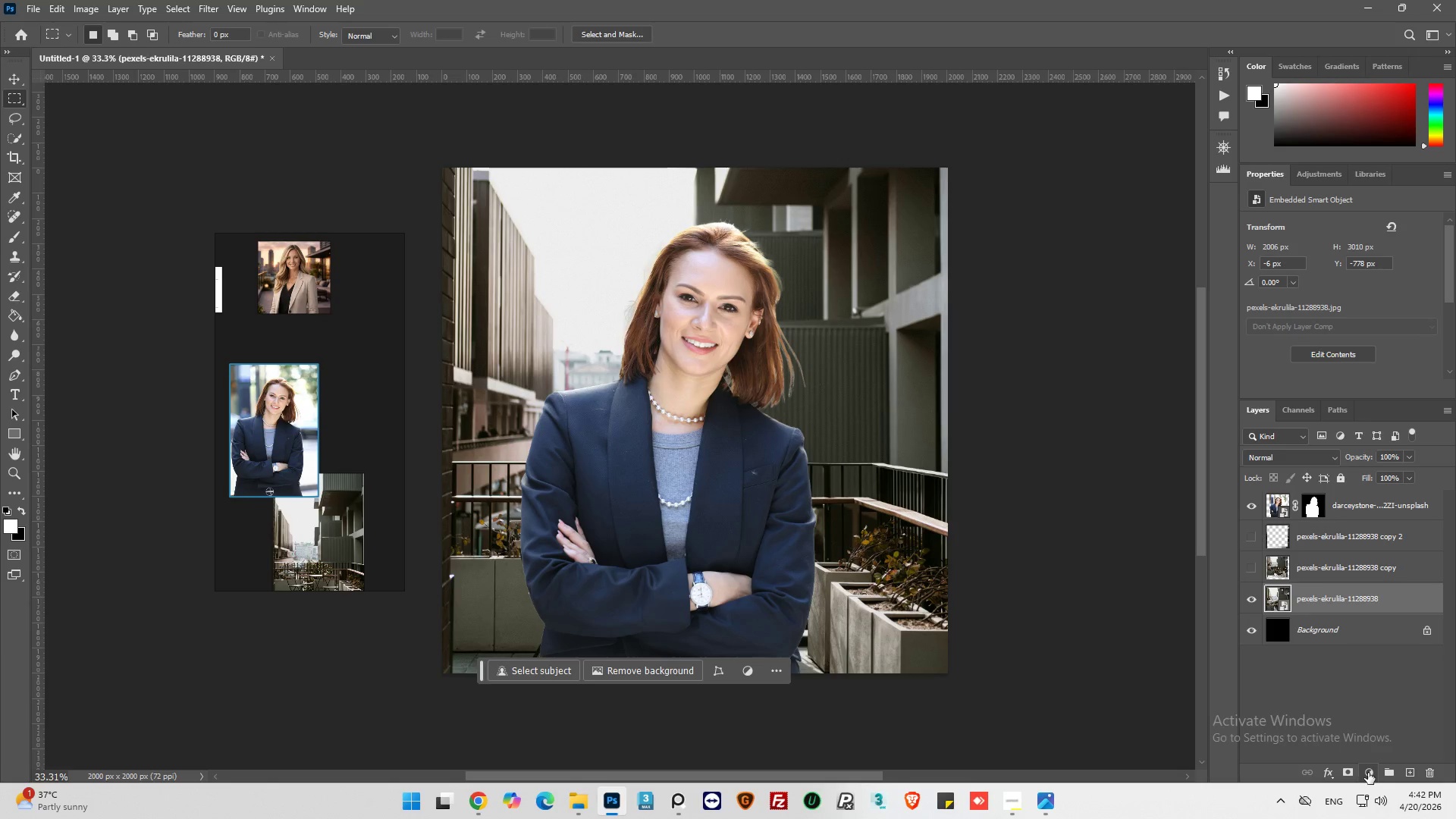 
left_click([1367, 772])
 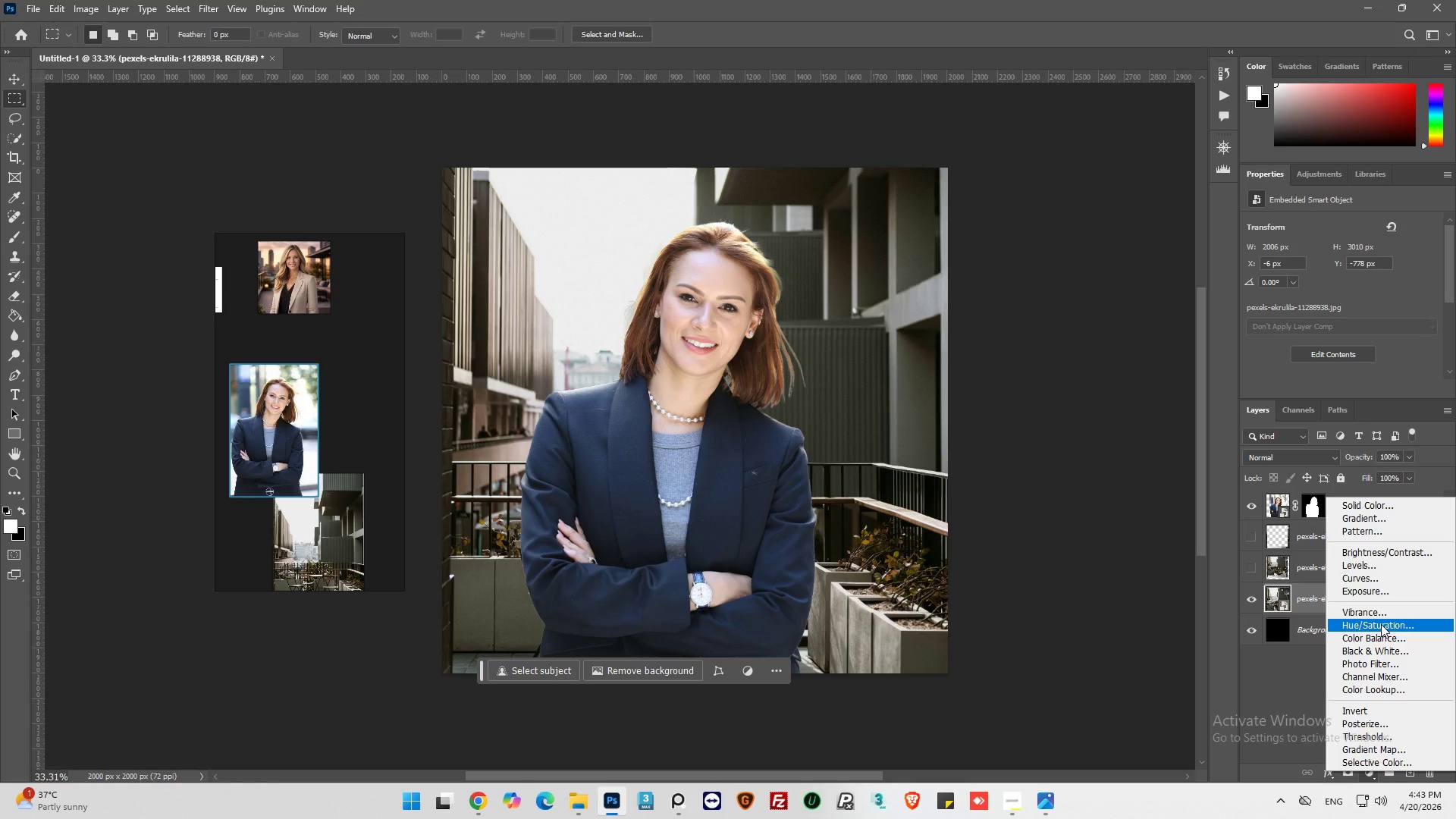 
left_click([1381, 624])
 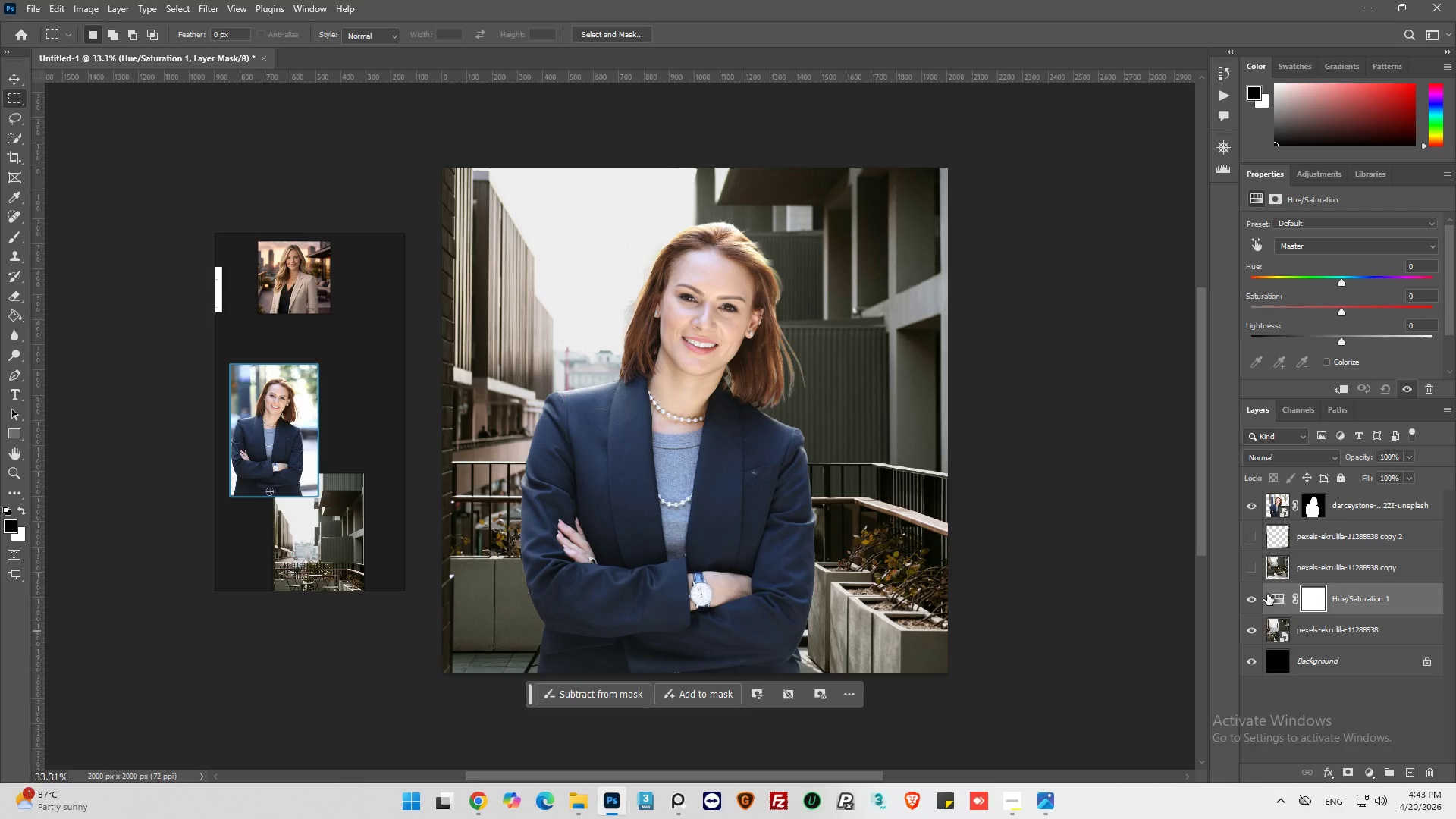 
left_click([1279, 598])
 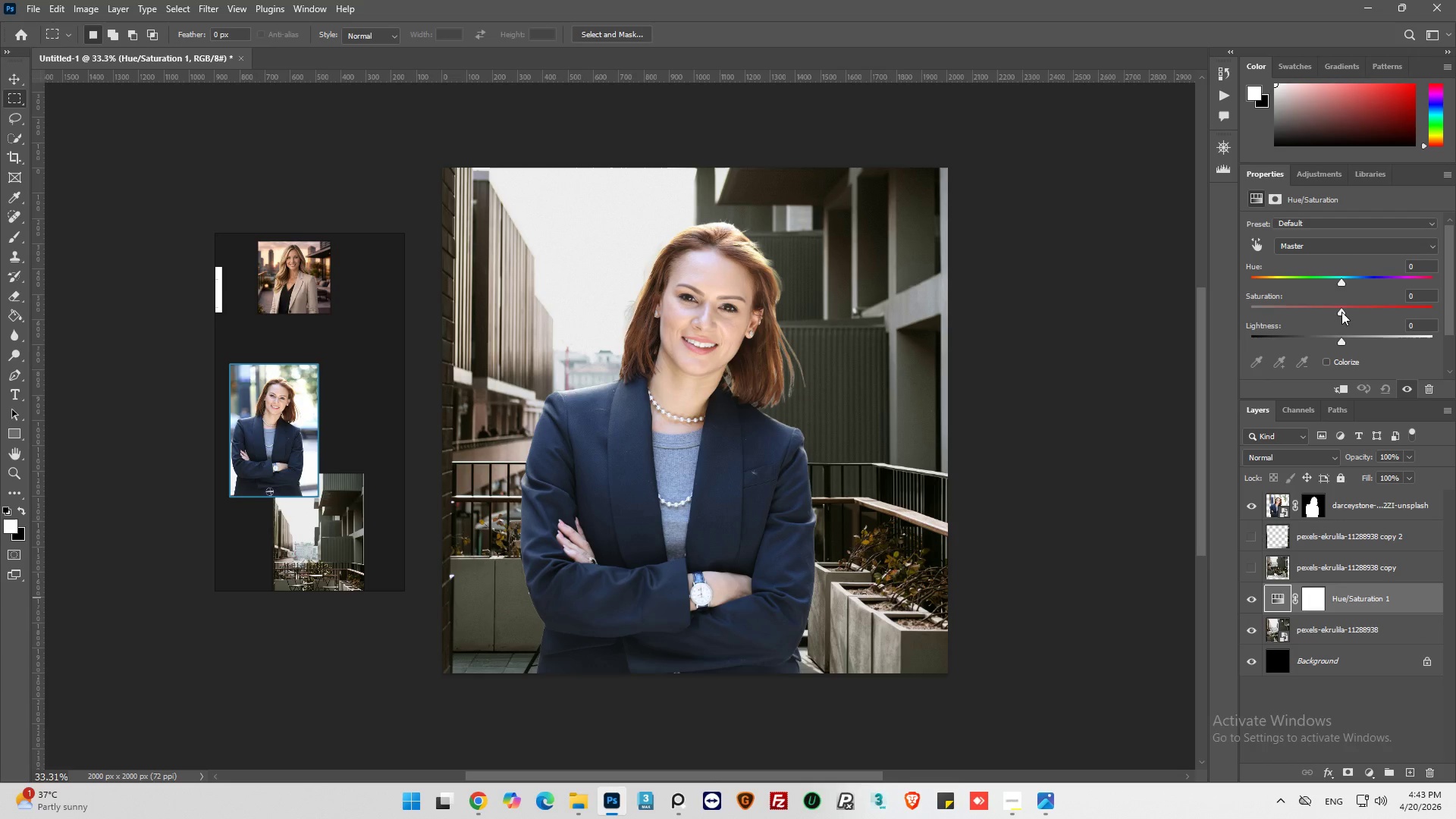 
left_click_drag(start_coordinate=[1341, 312], to_coordinate=[1358, 328])
 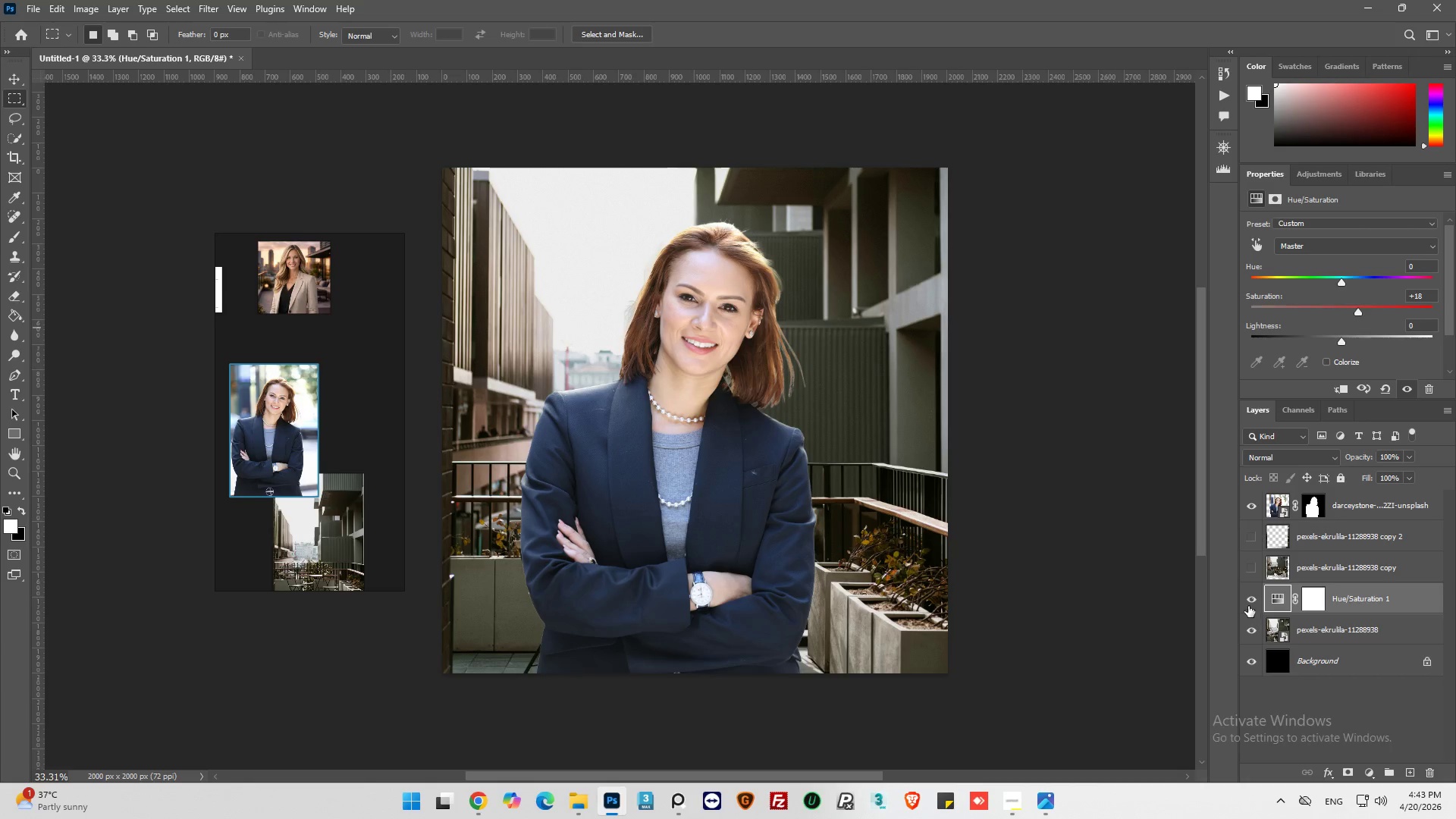 
left_click([1248, 599])
 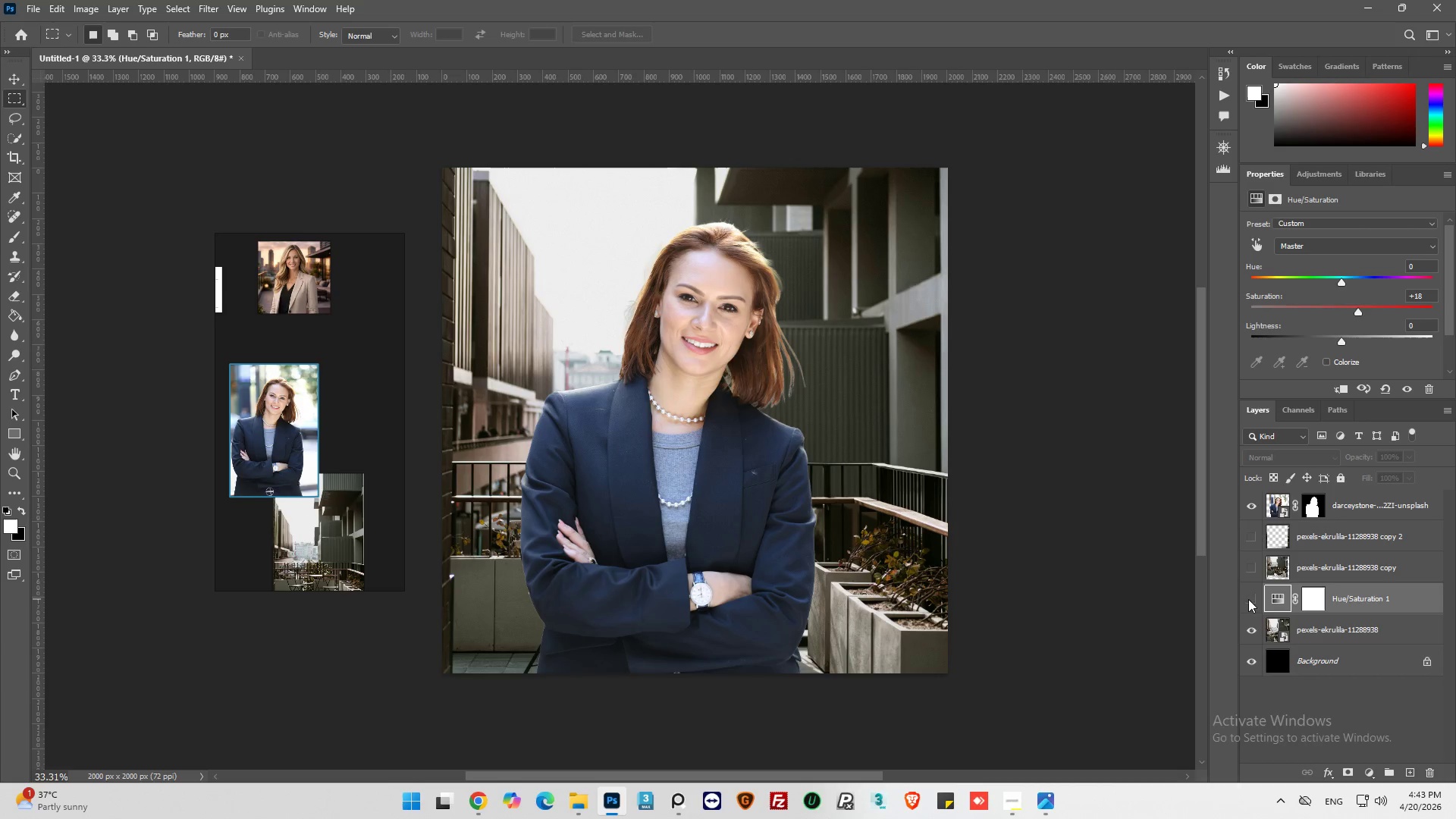 
left_click([1248, 599])
 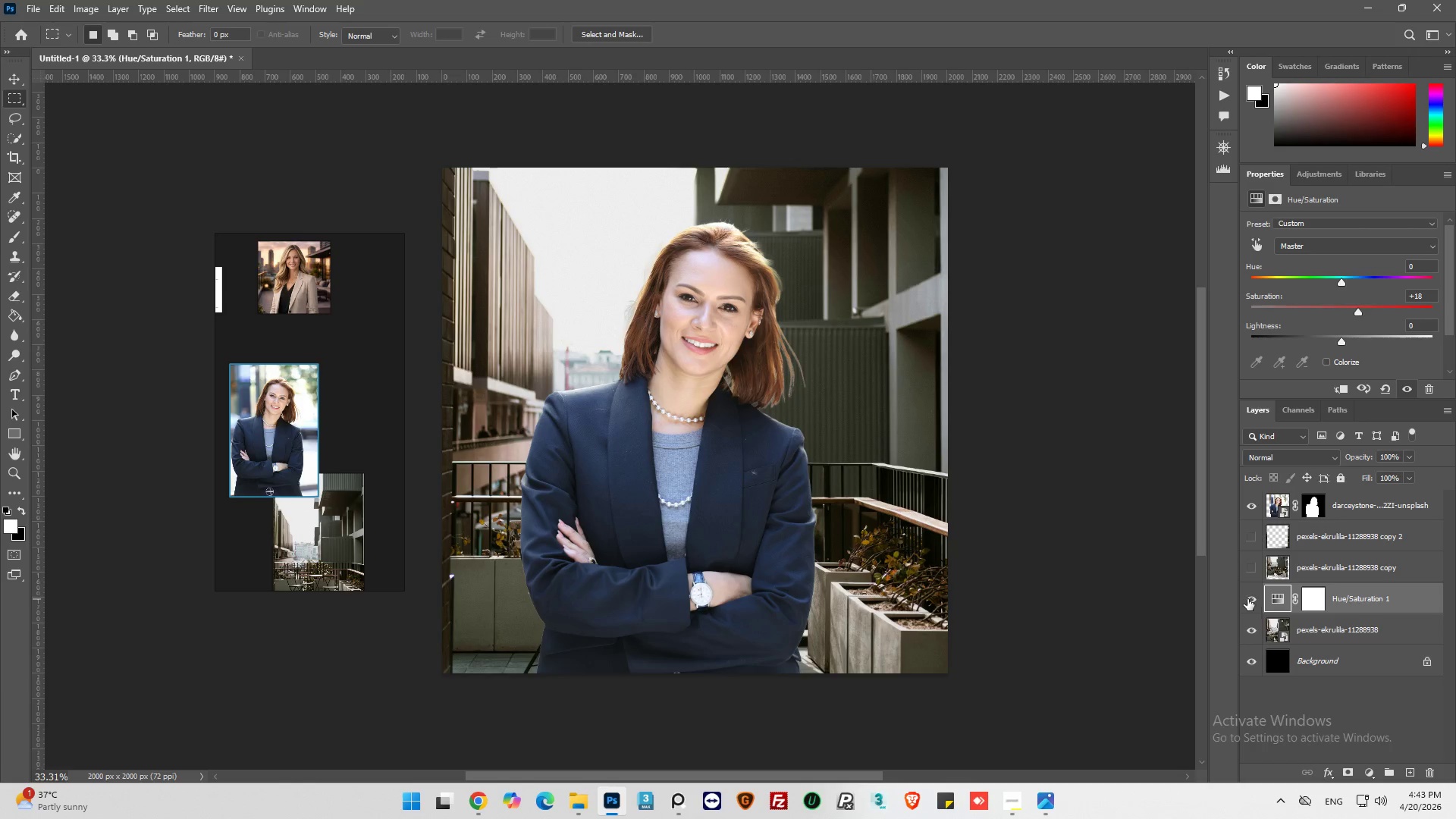 
key(Alt+AltLeft)